 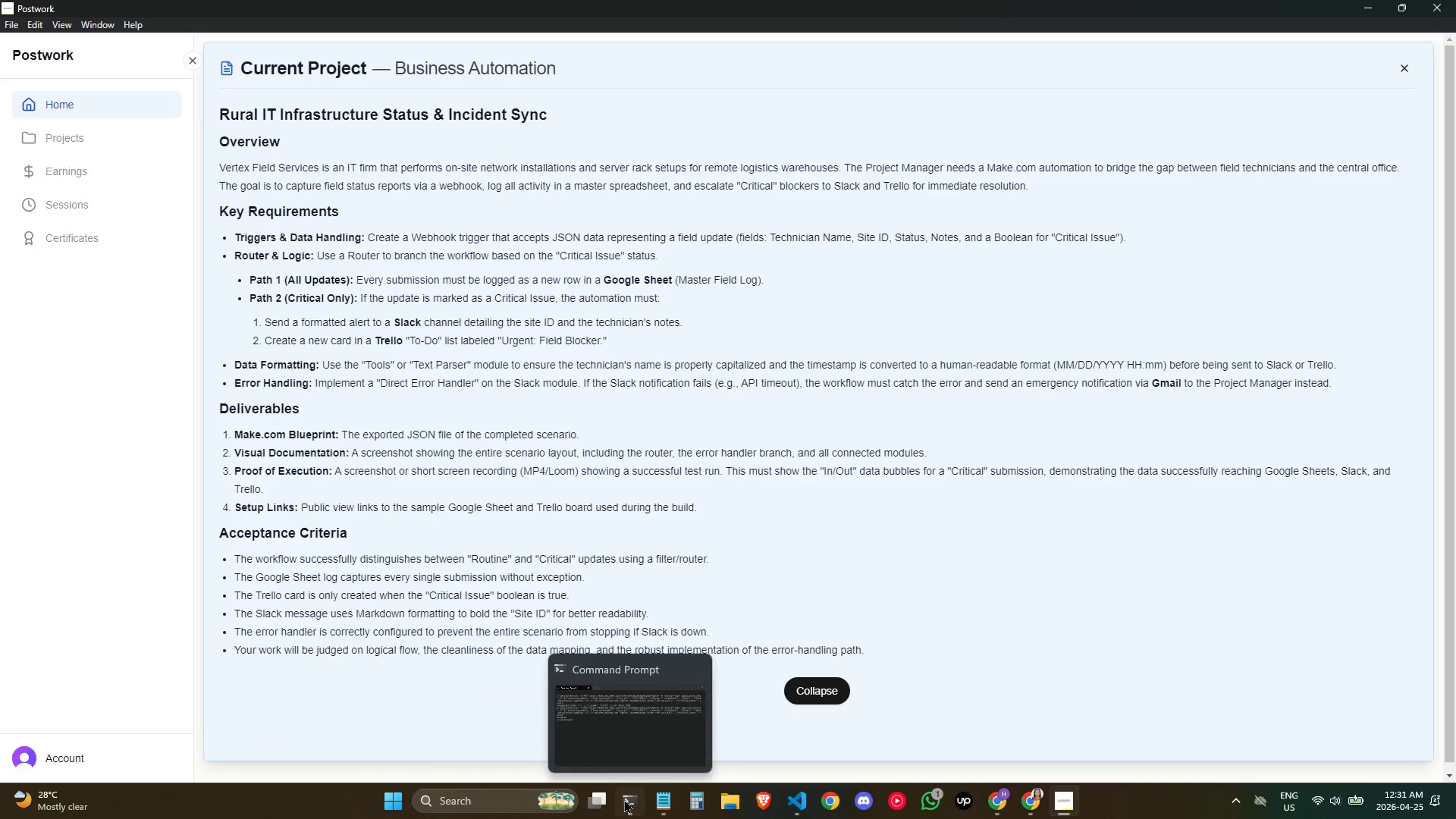 
key(Alt+Tab)
 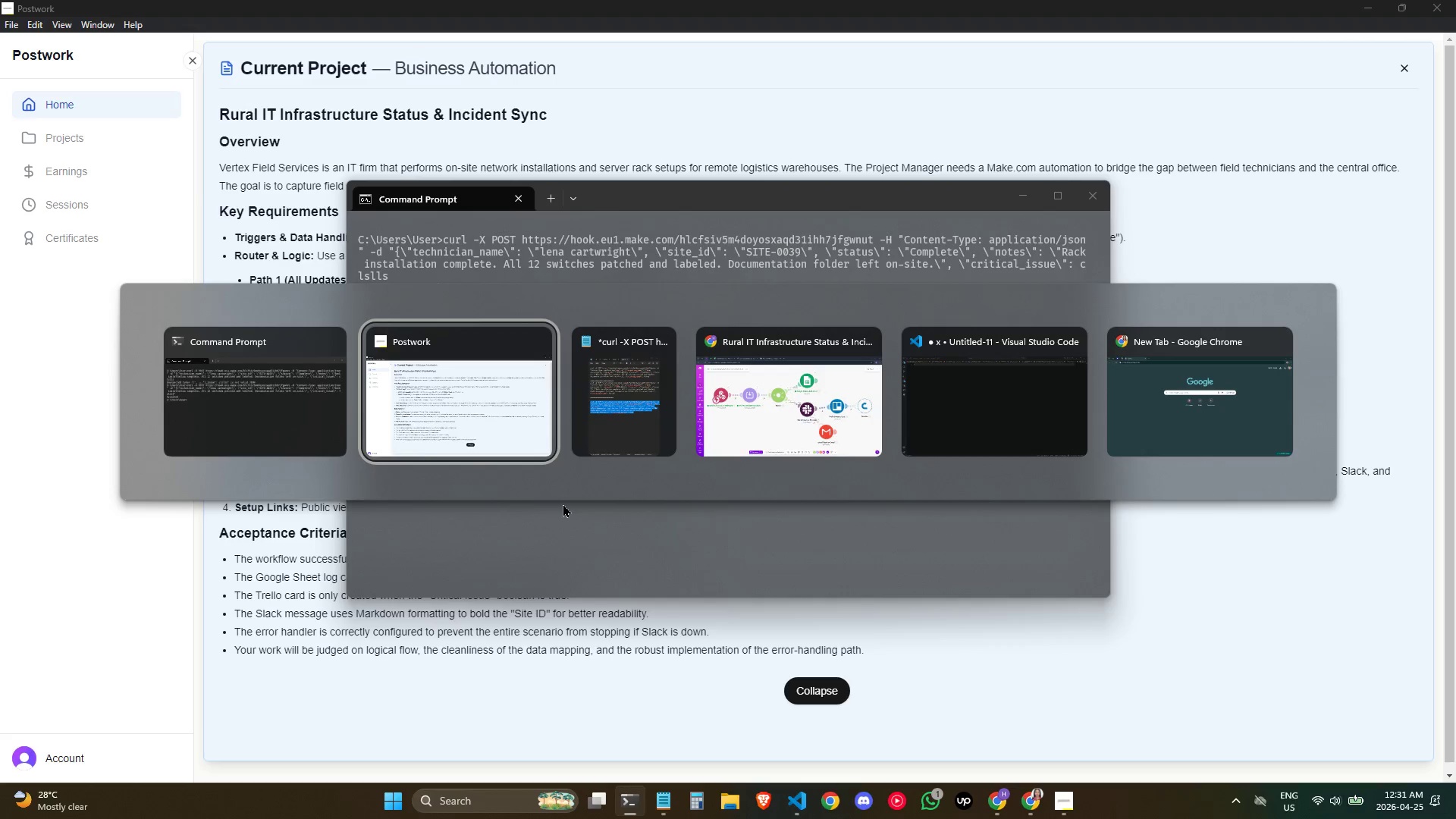 
key(Alt+Tab)
 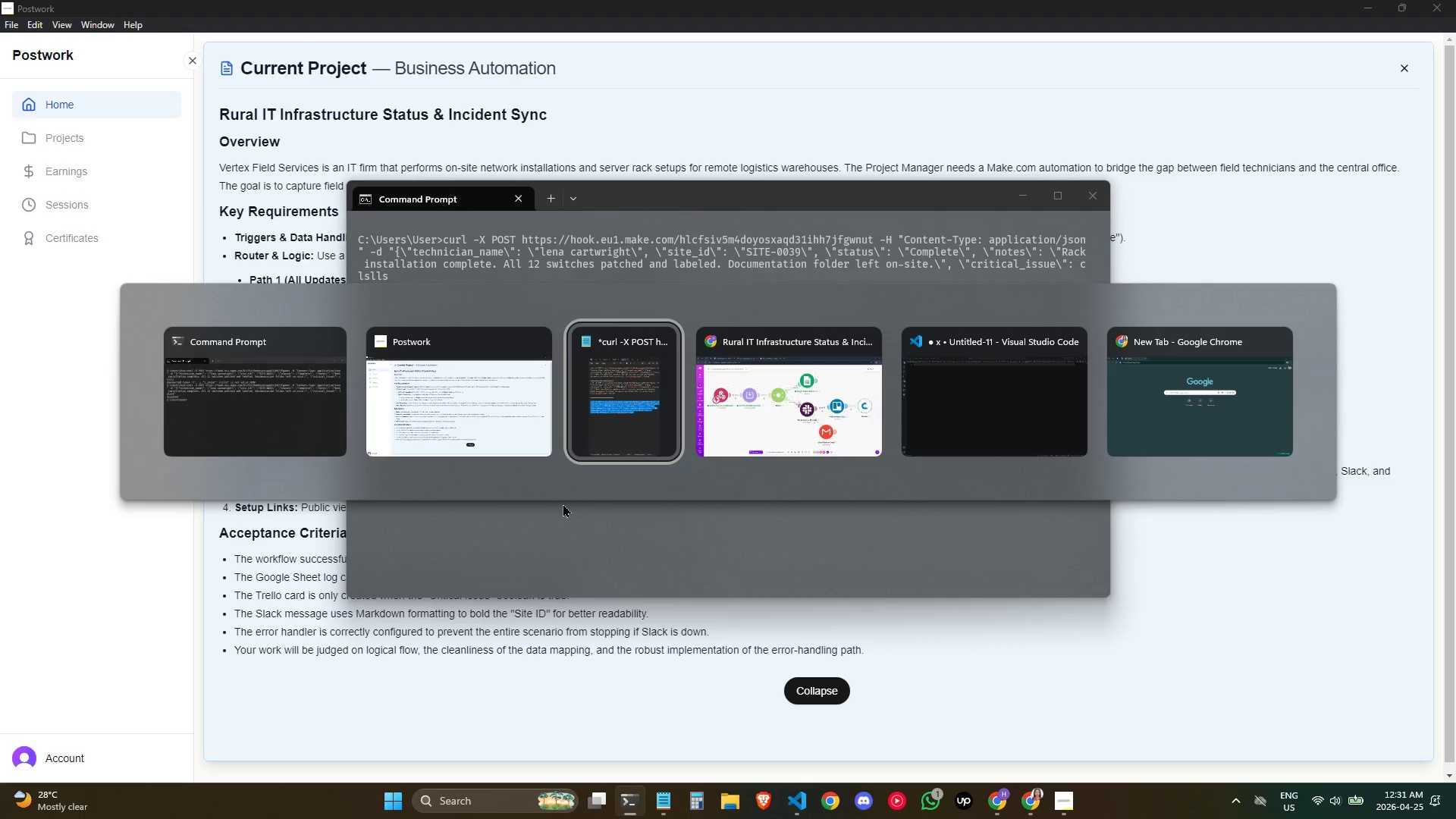 
key(Alt+Tab)
 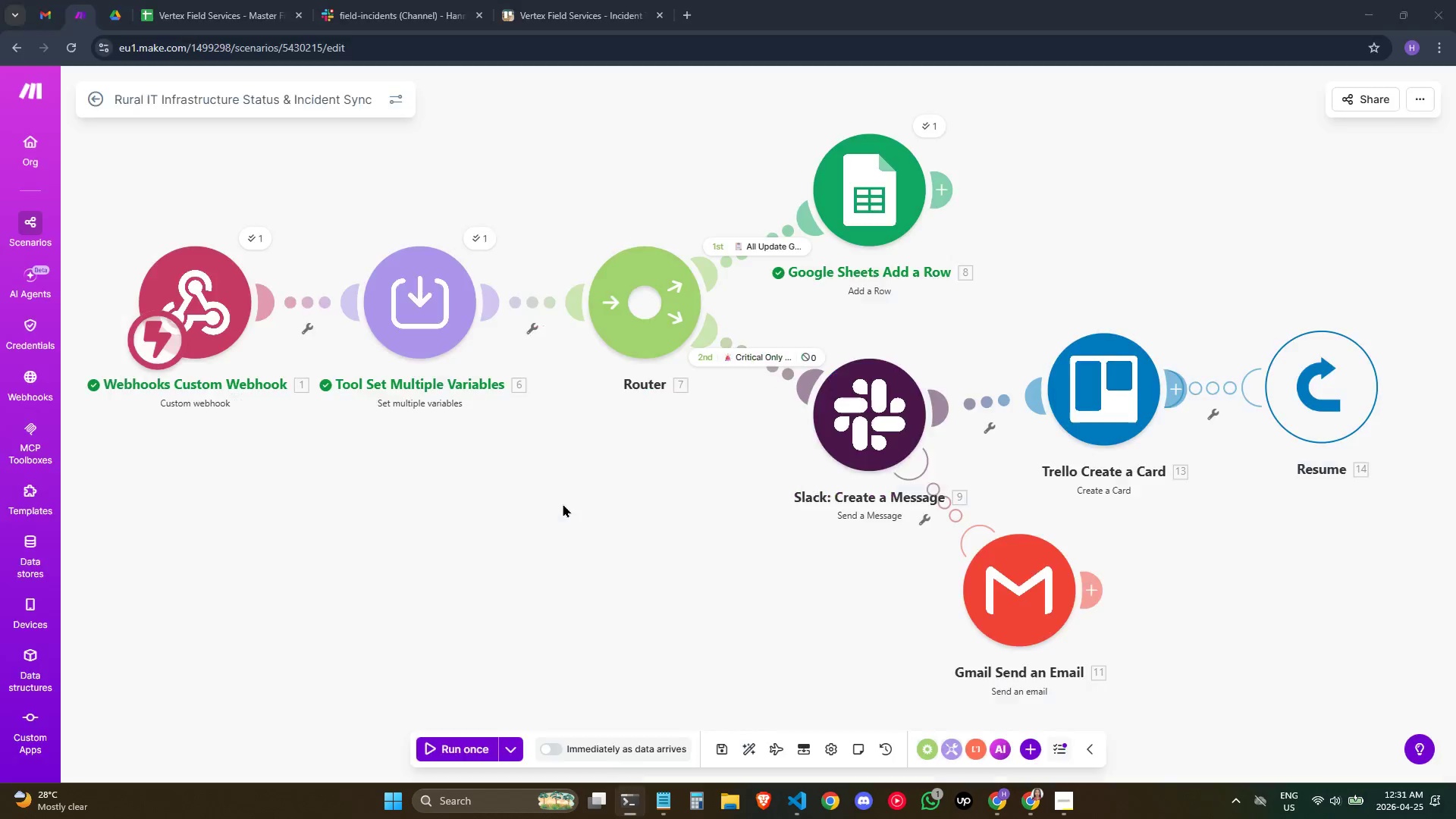 
key(Alt+Tab)
 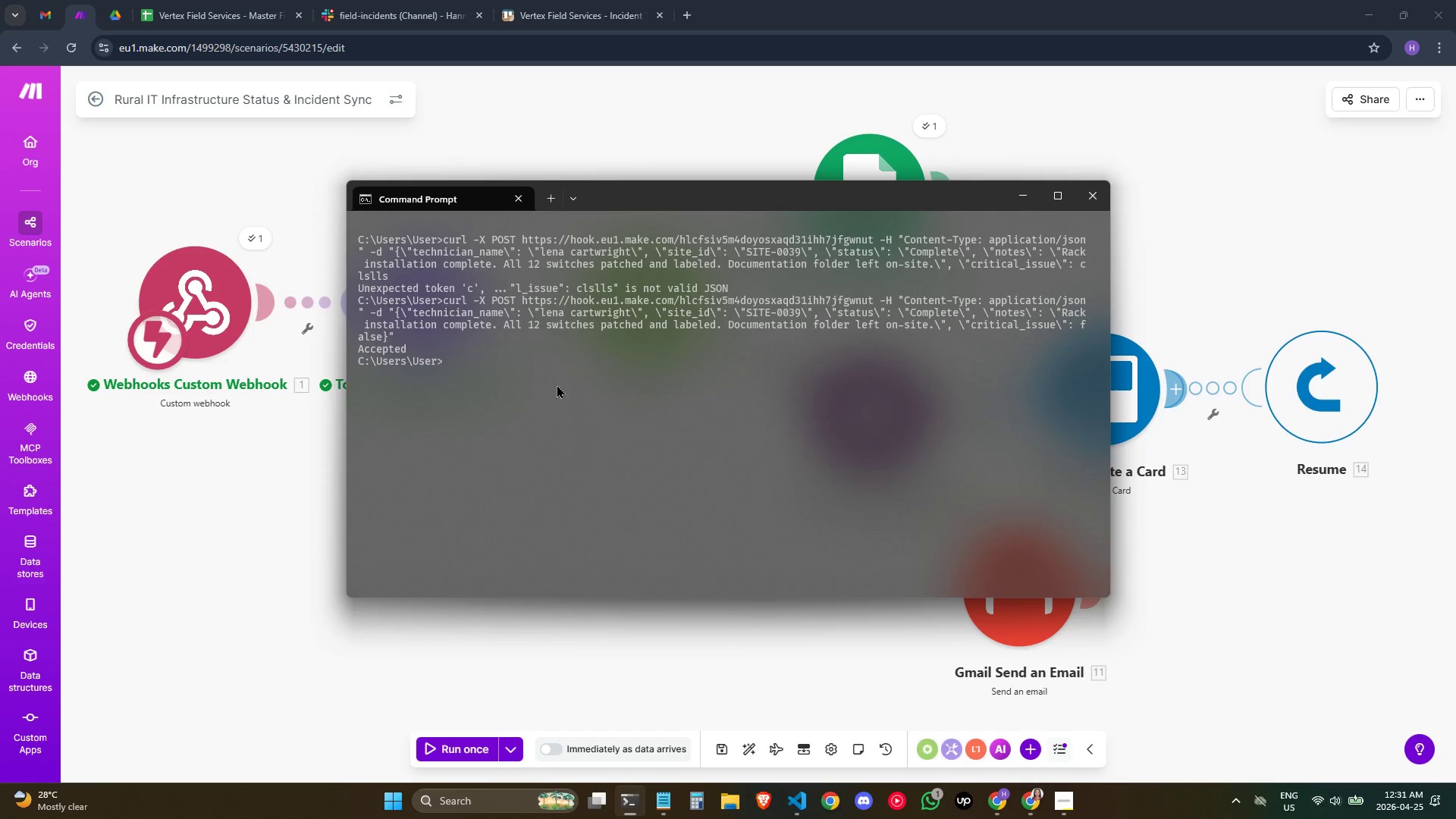 
type(cls)
 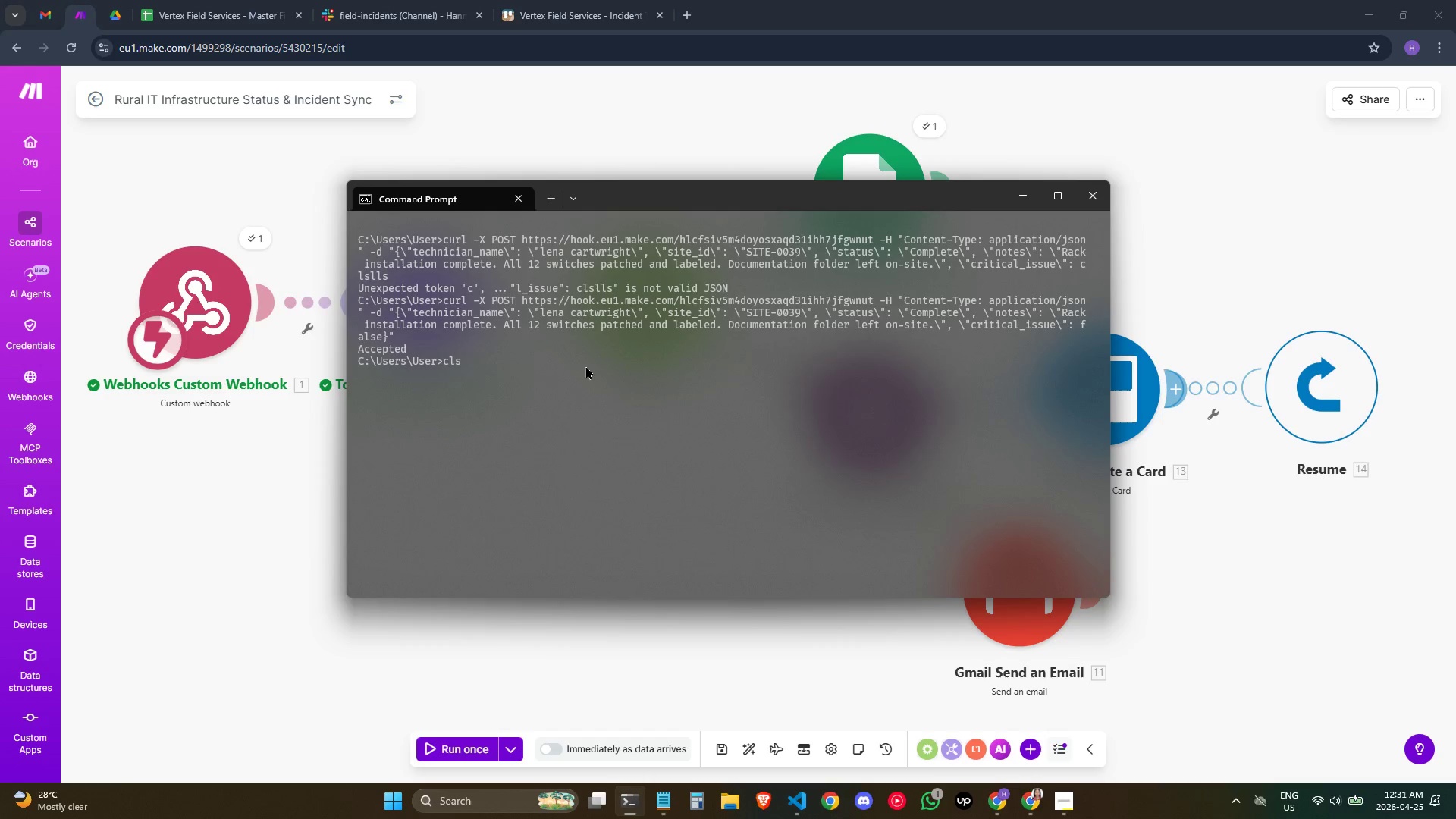 
key(Enter)
 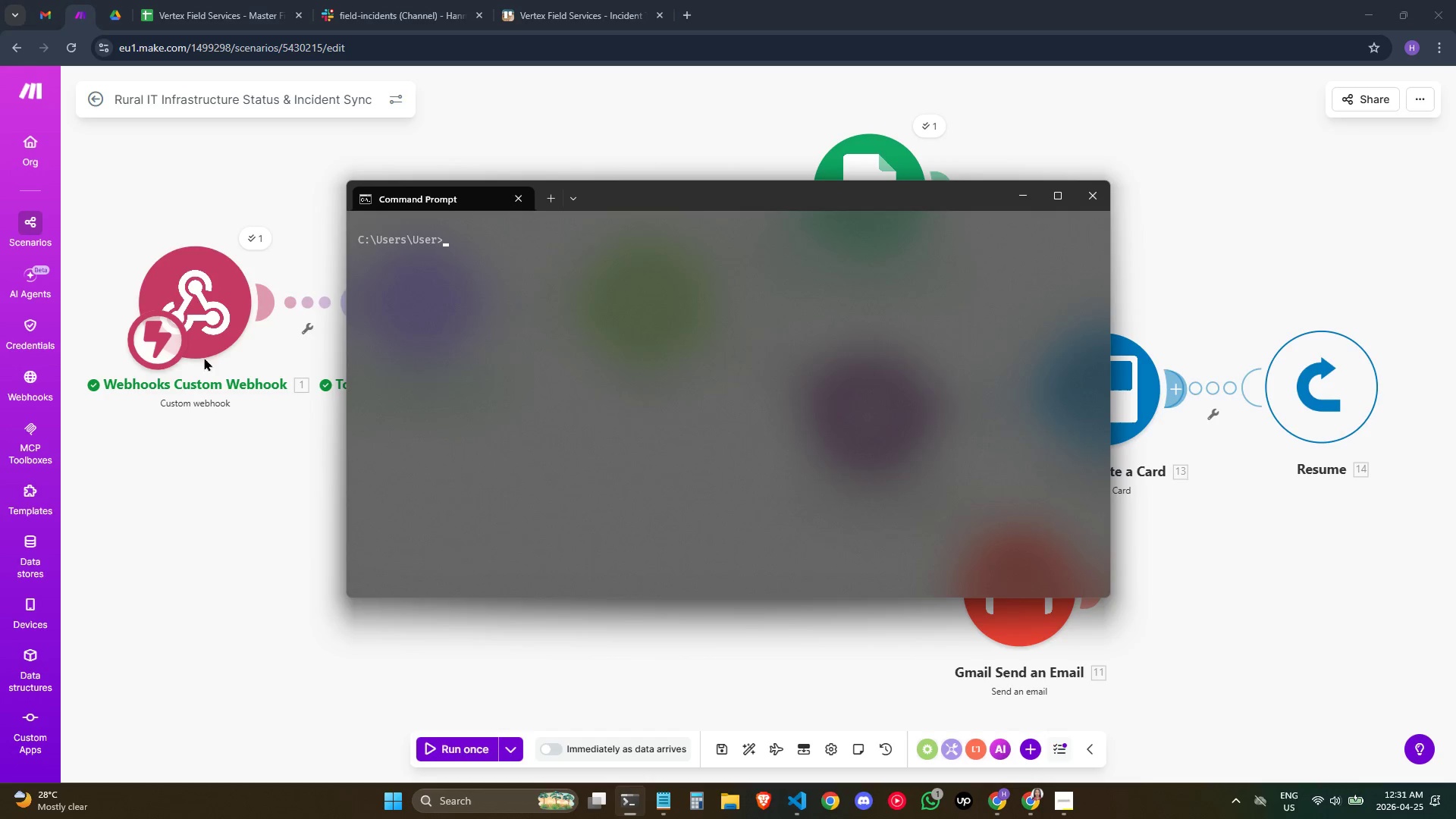 
key(Control+V)
 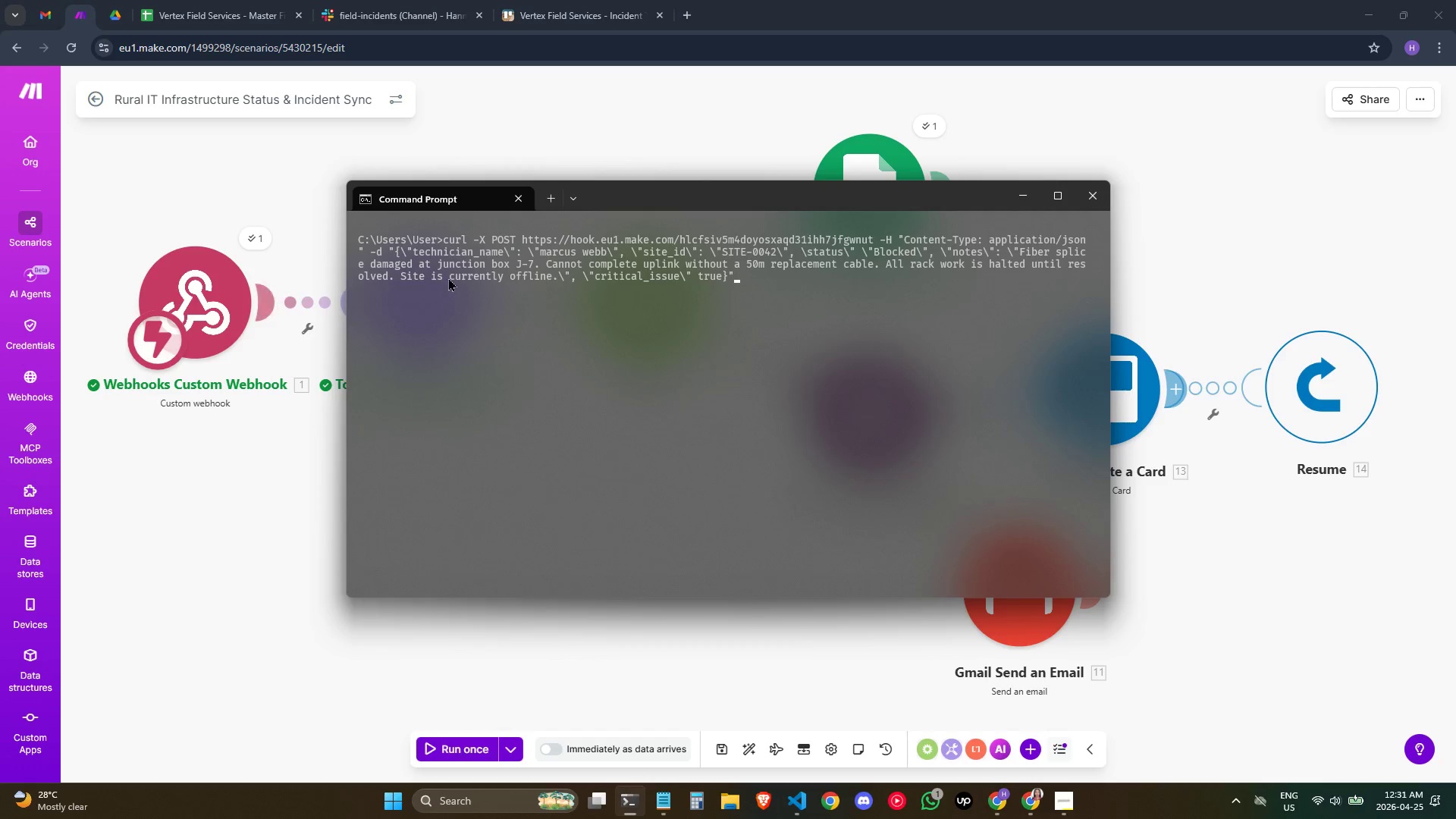 
wait(15.19)
 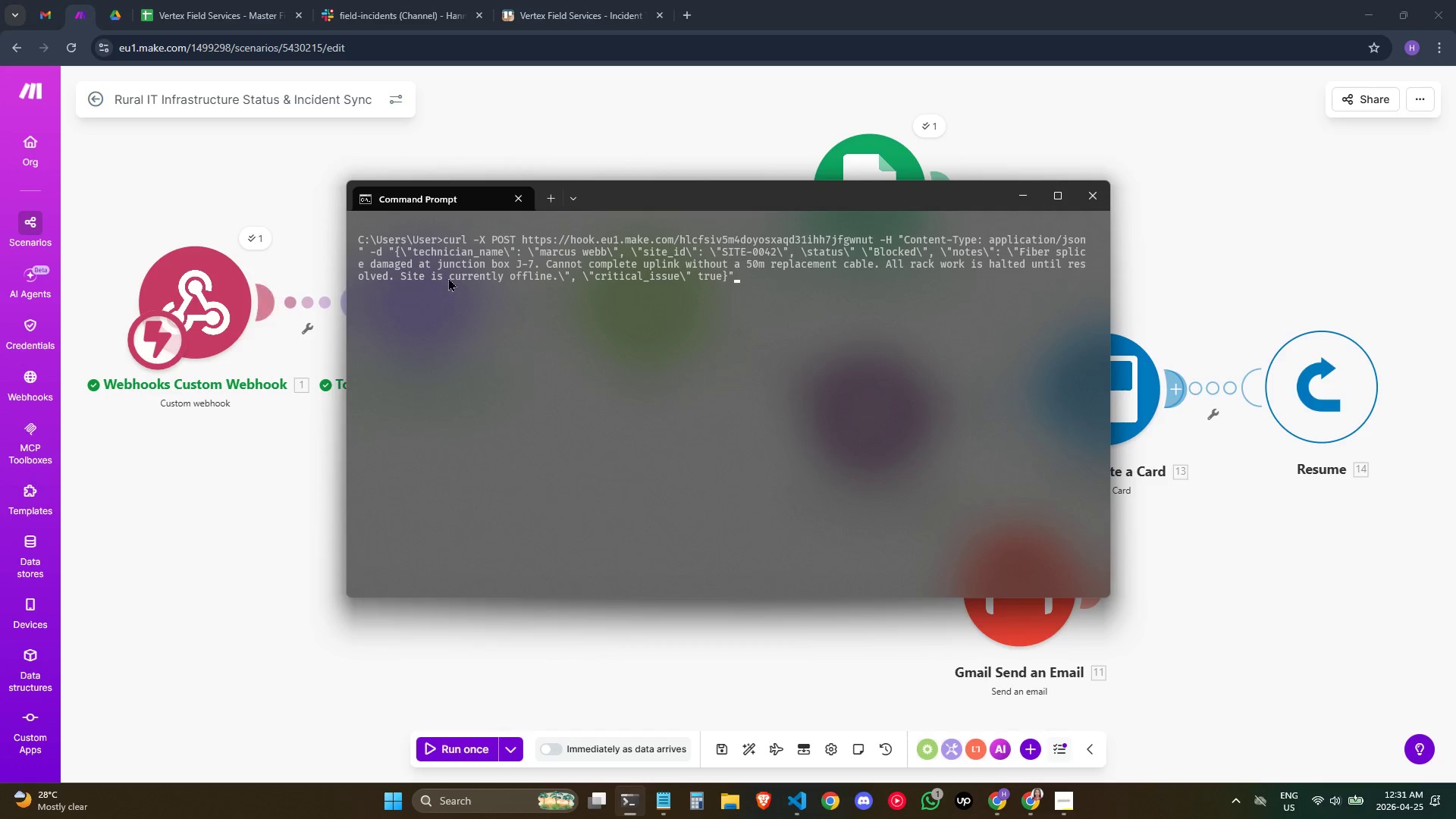 
key(ArrowLeft)
 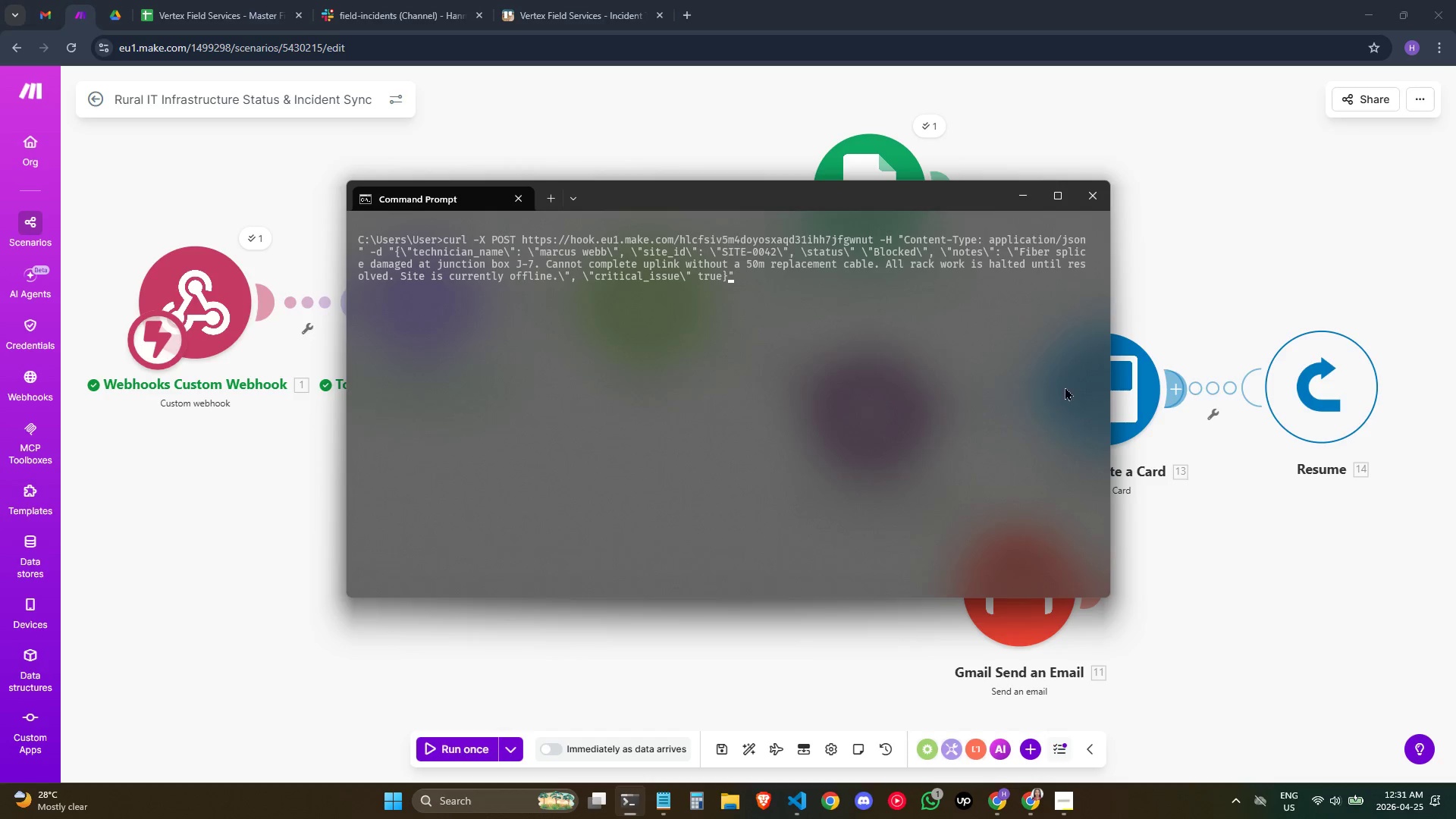 
key(ArrowLeft)
 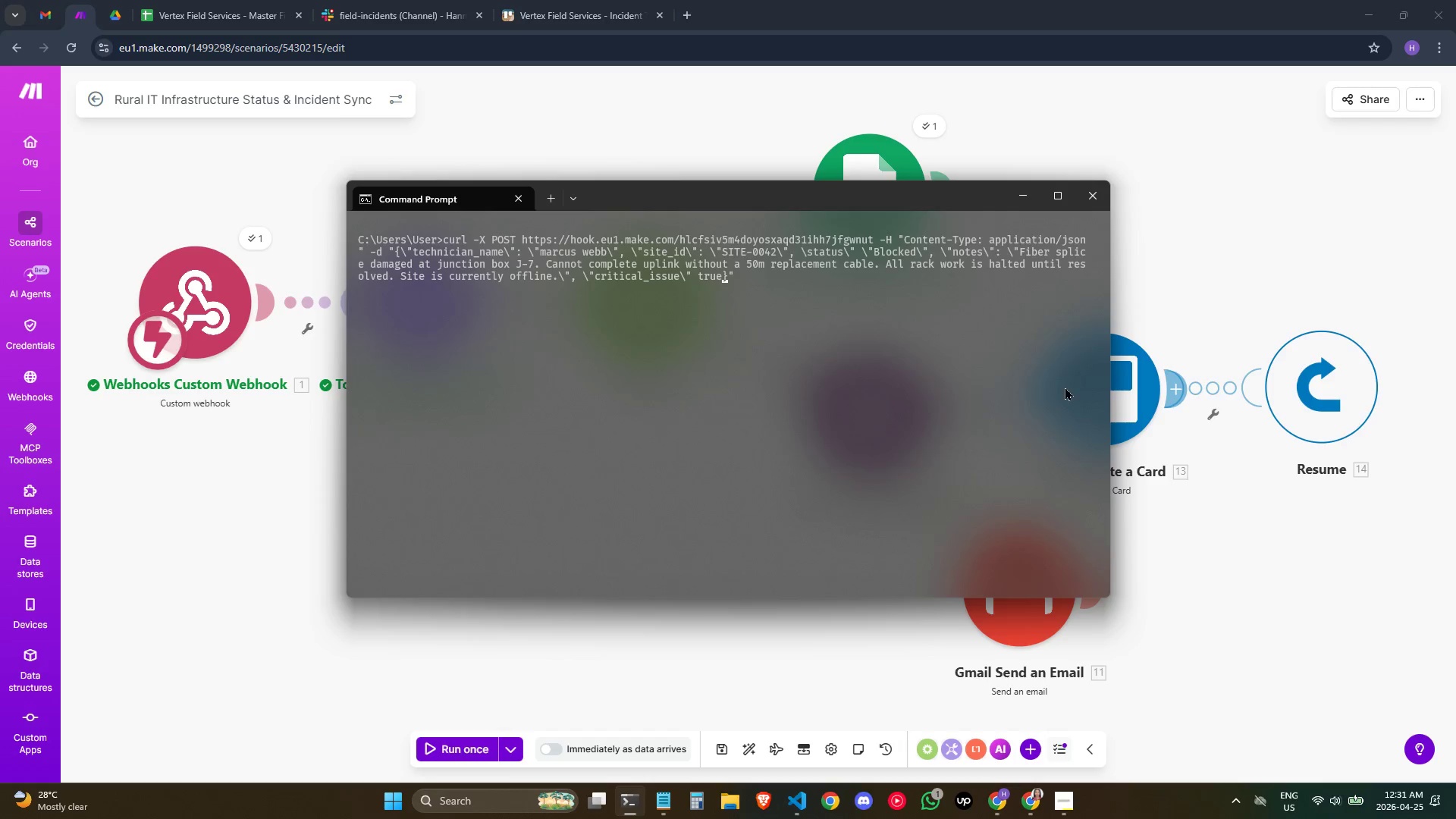 
key(ArrowLeft)